 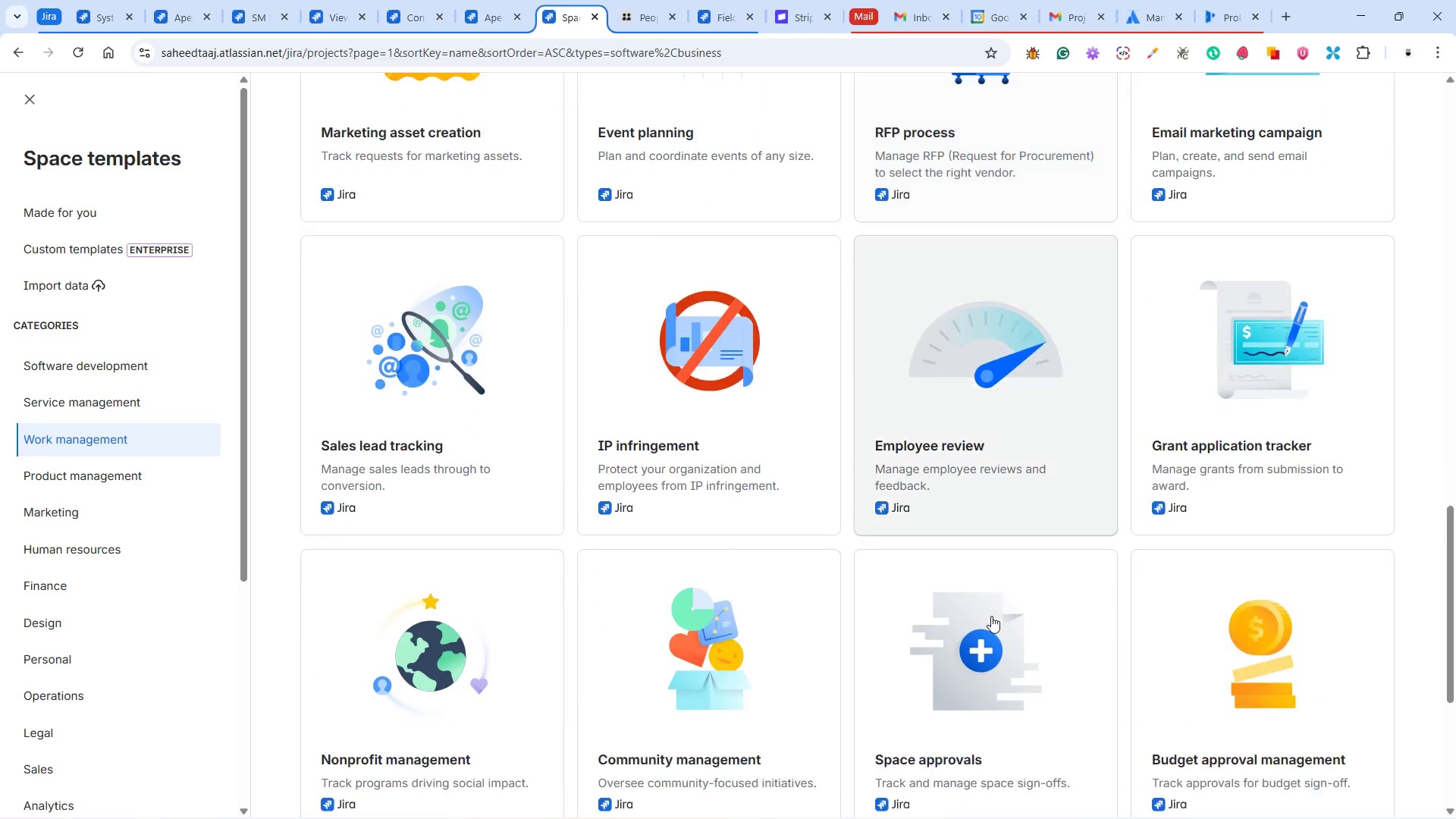 
scroll: coordinate [989, 613], scroll_direction: down, amount: 6.0
 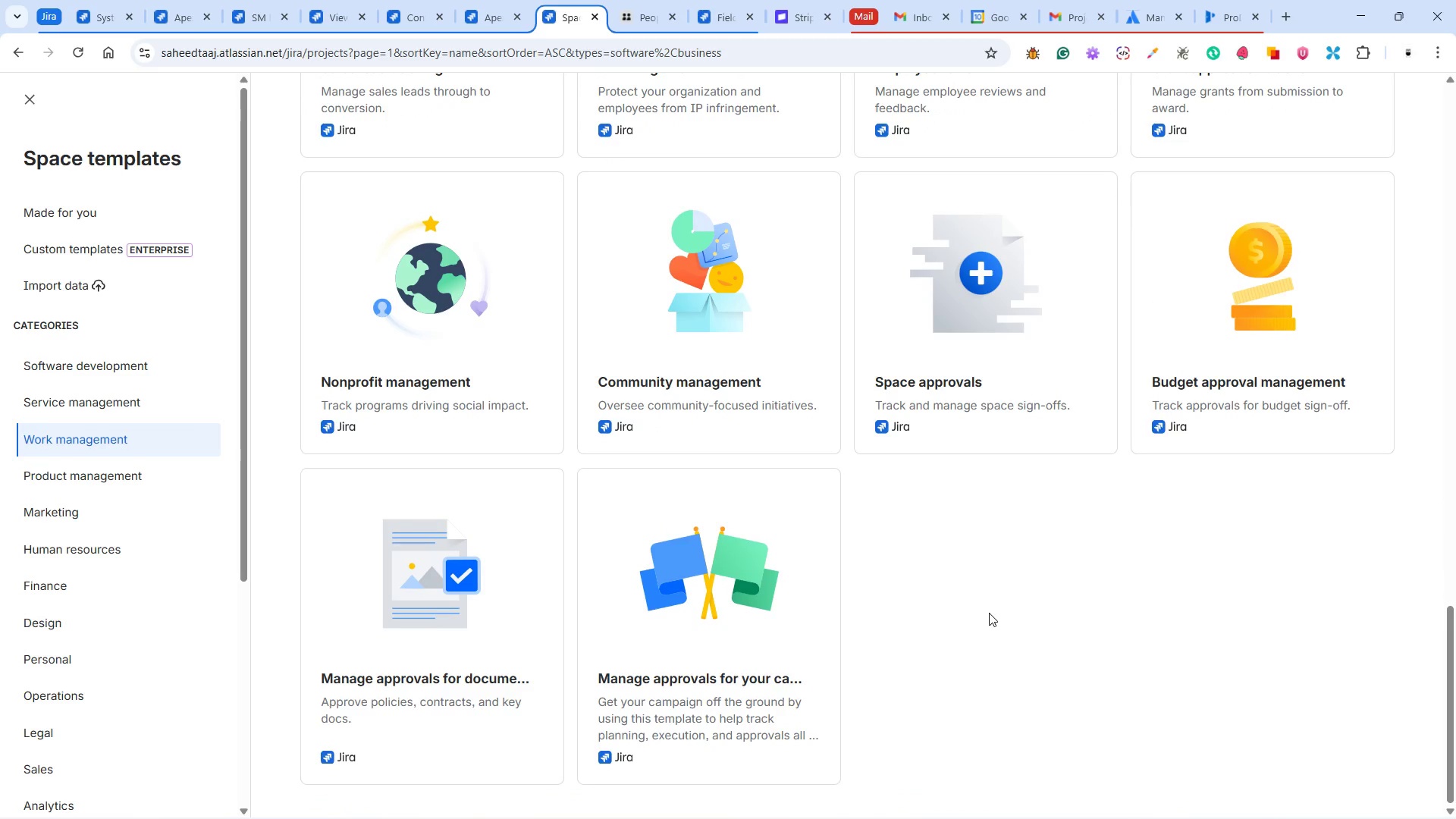 
scroll: coordinate [989, 613], scroll_direction: up, amount: 5.0
 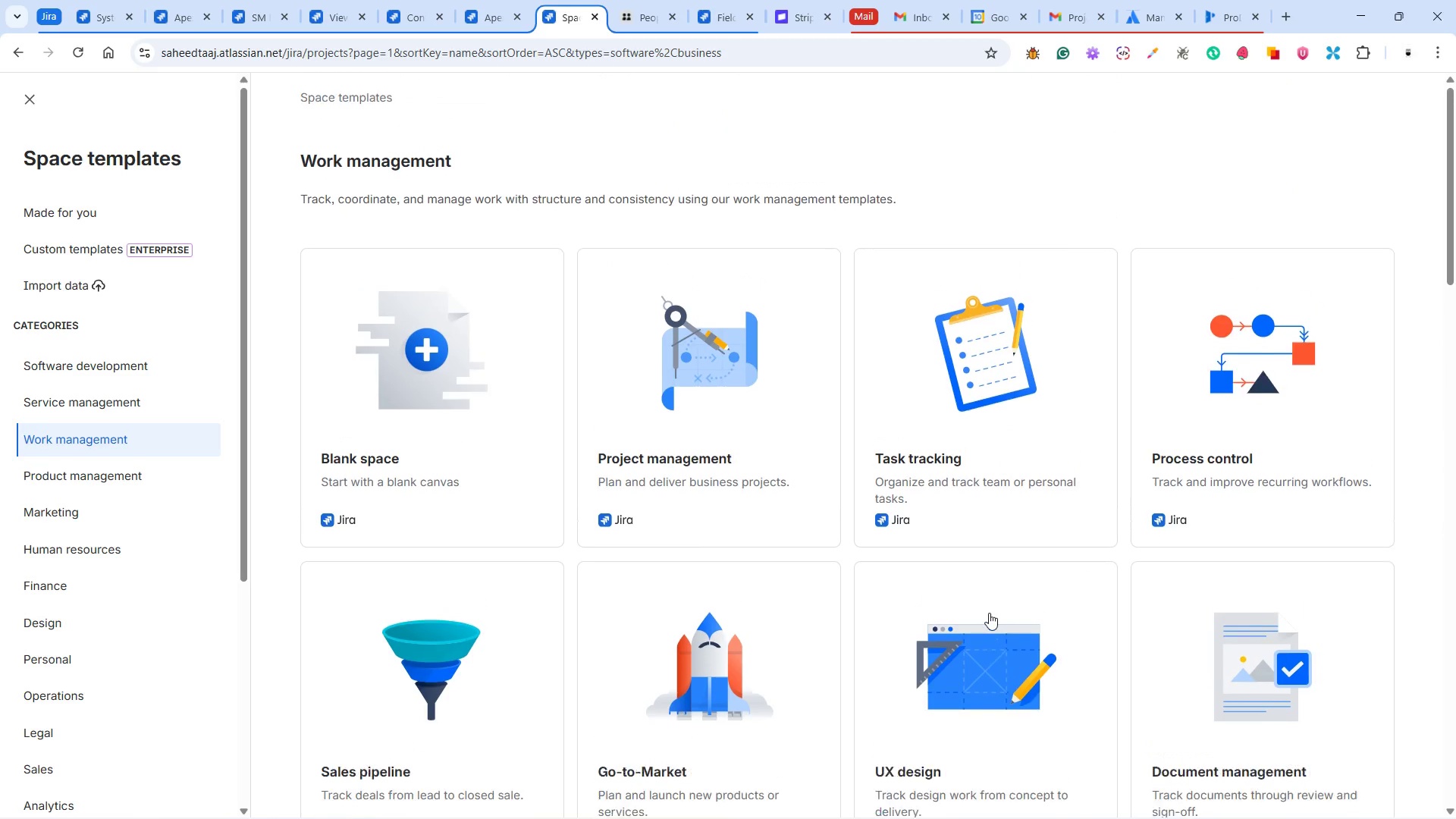 
left_click([944, 485])
 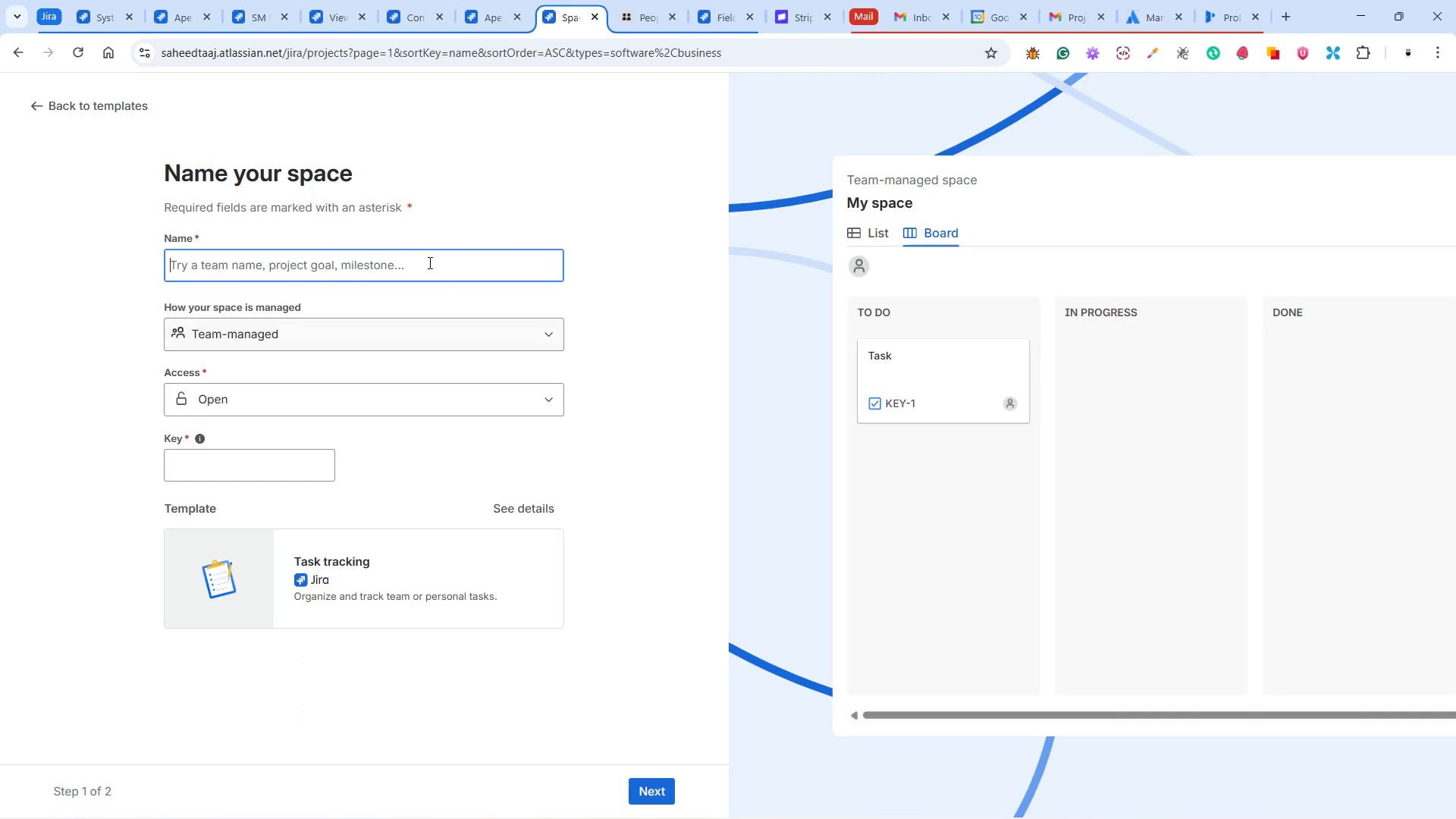 
left_click([381, 267])
 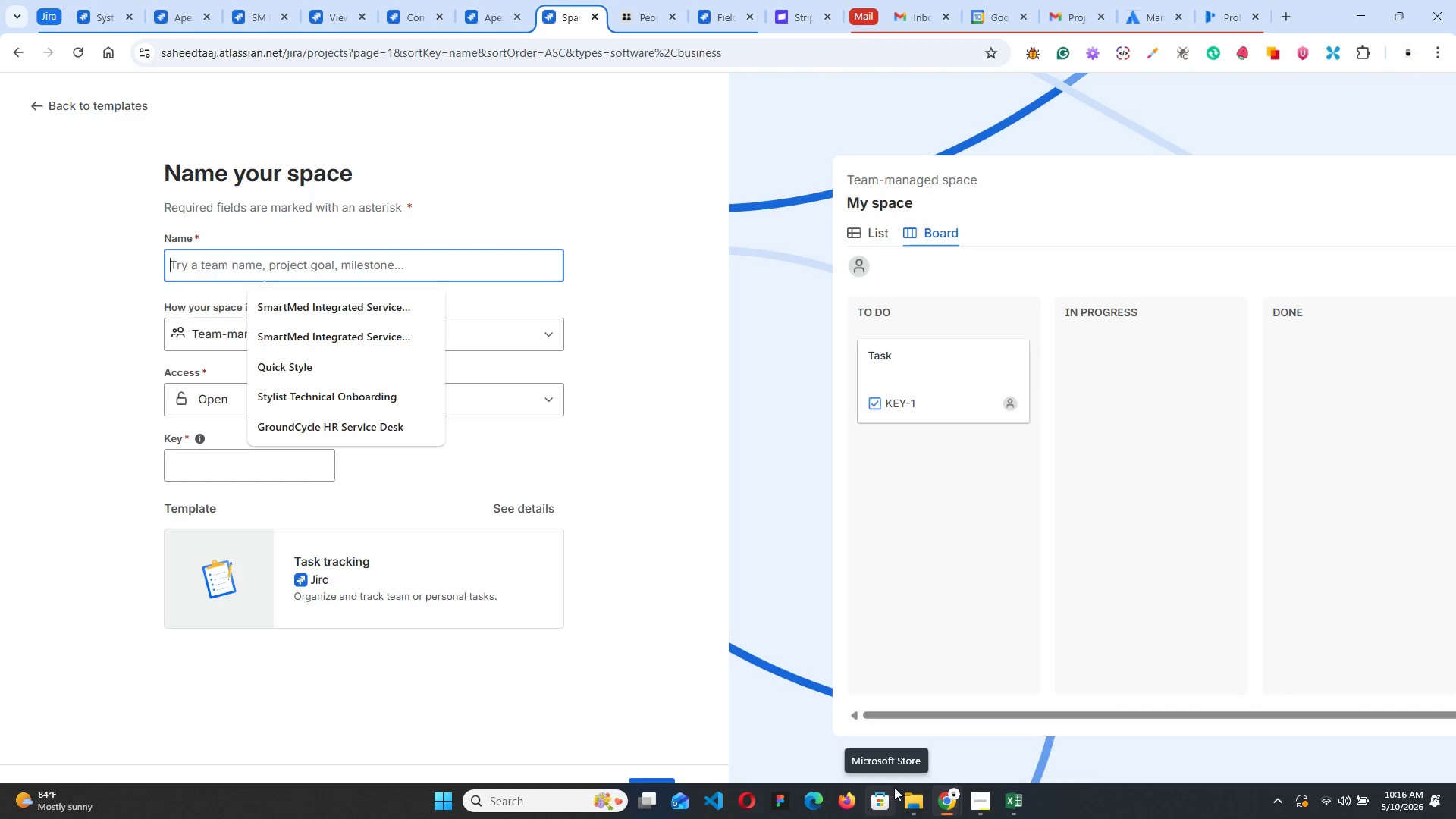 
left_click([984, 804])
 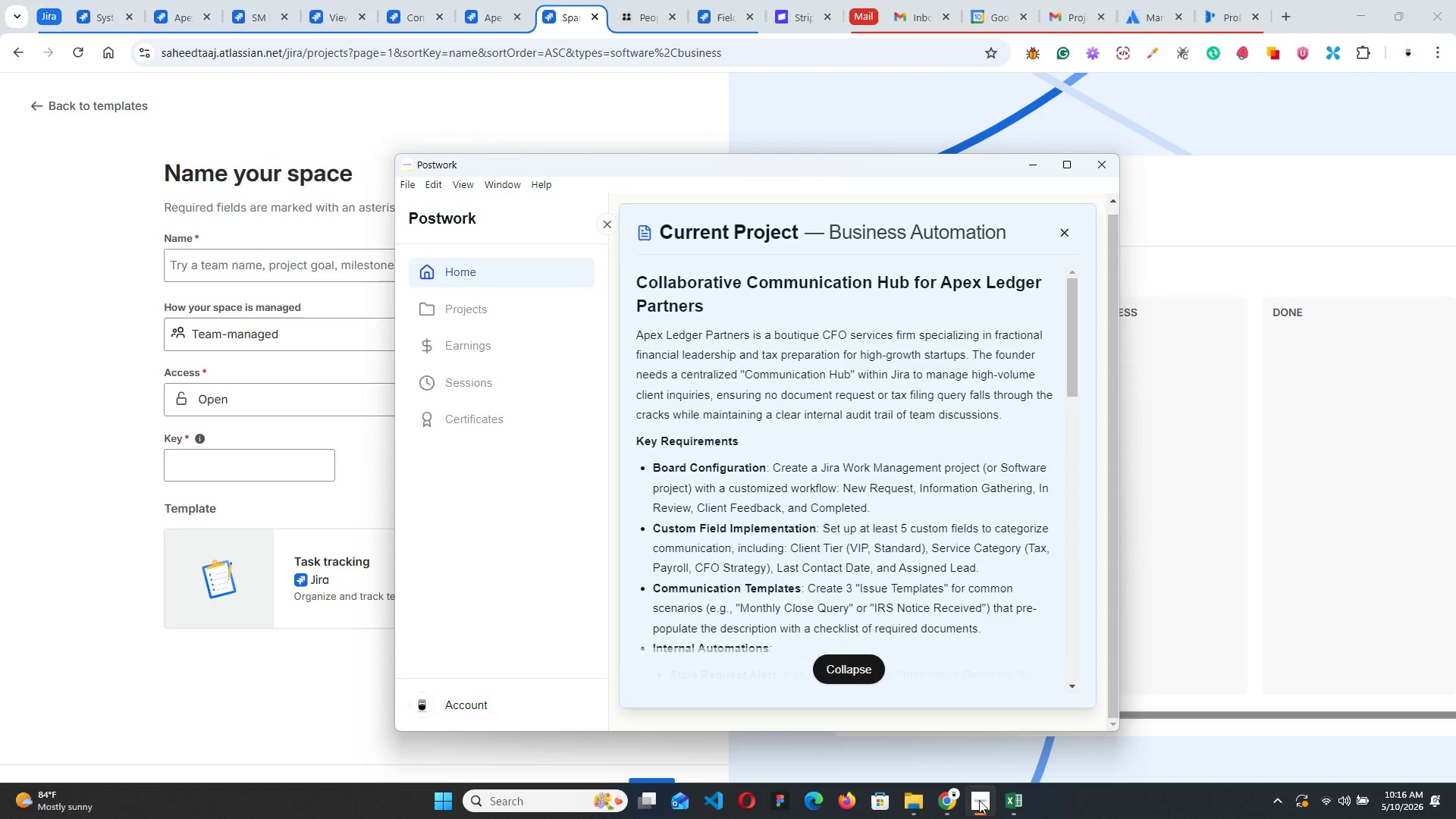 
wait(14.2)
 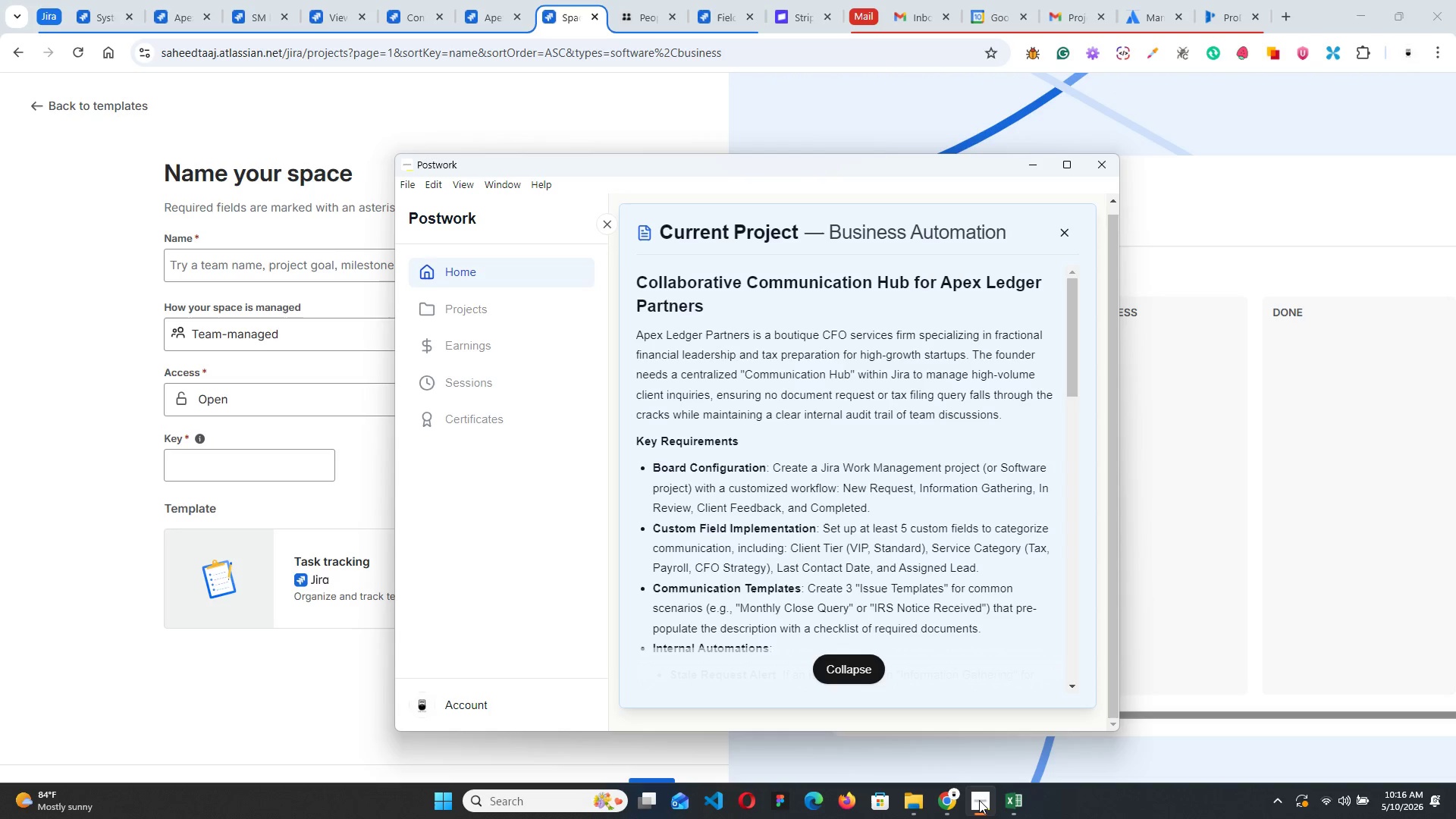 
left_click([1017, 802])
 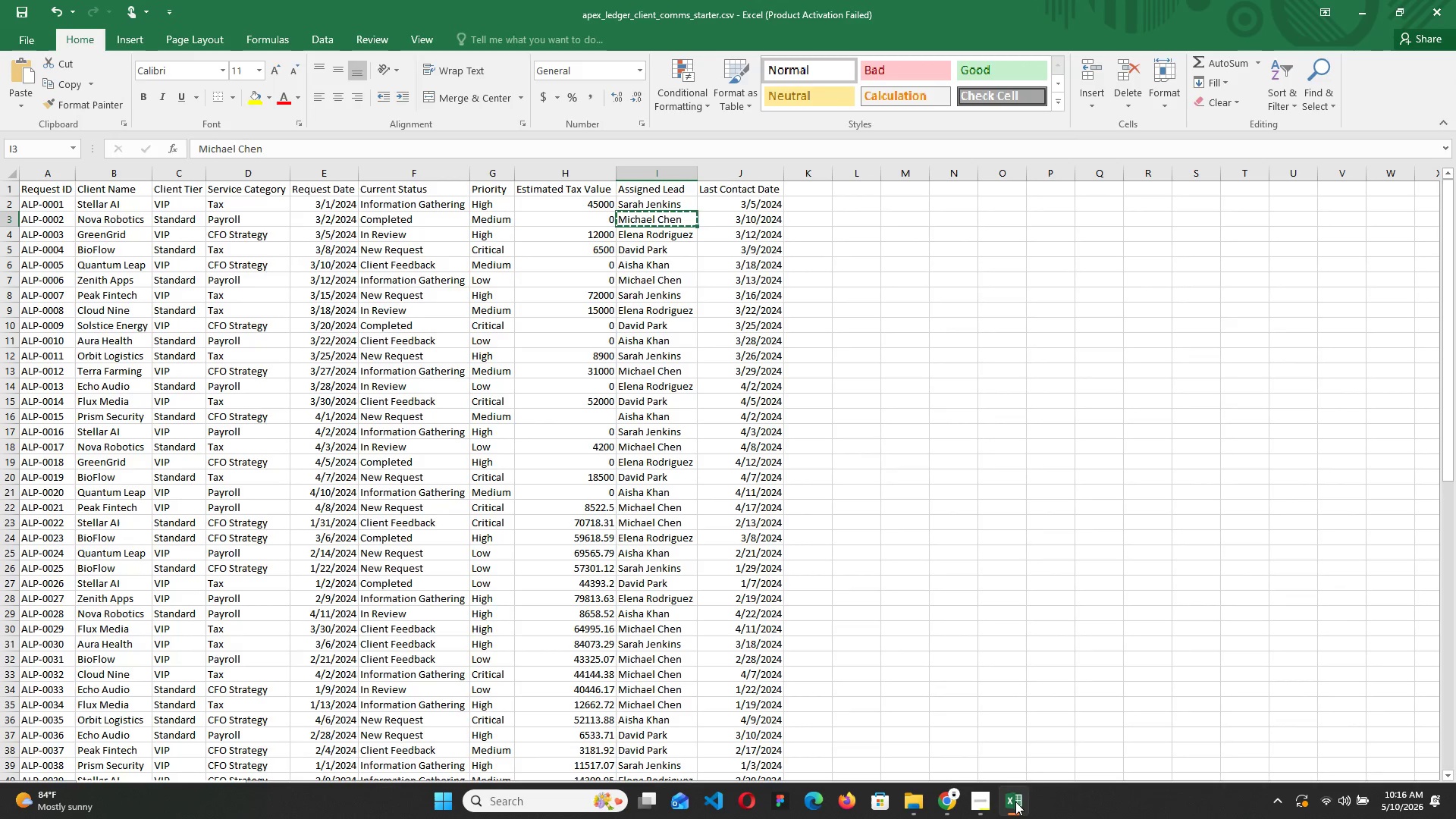 
left_click([1015, 802])